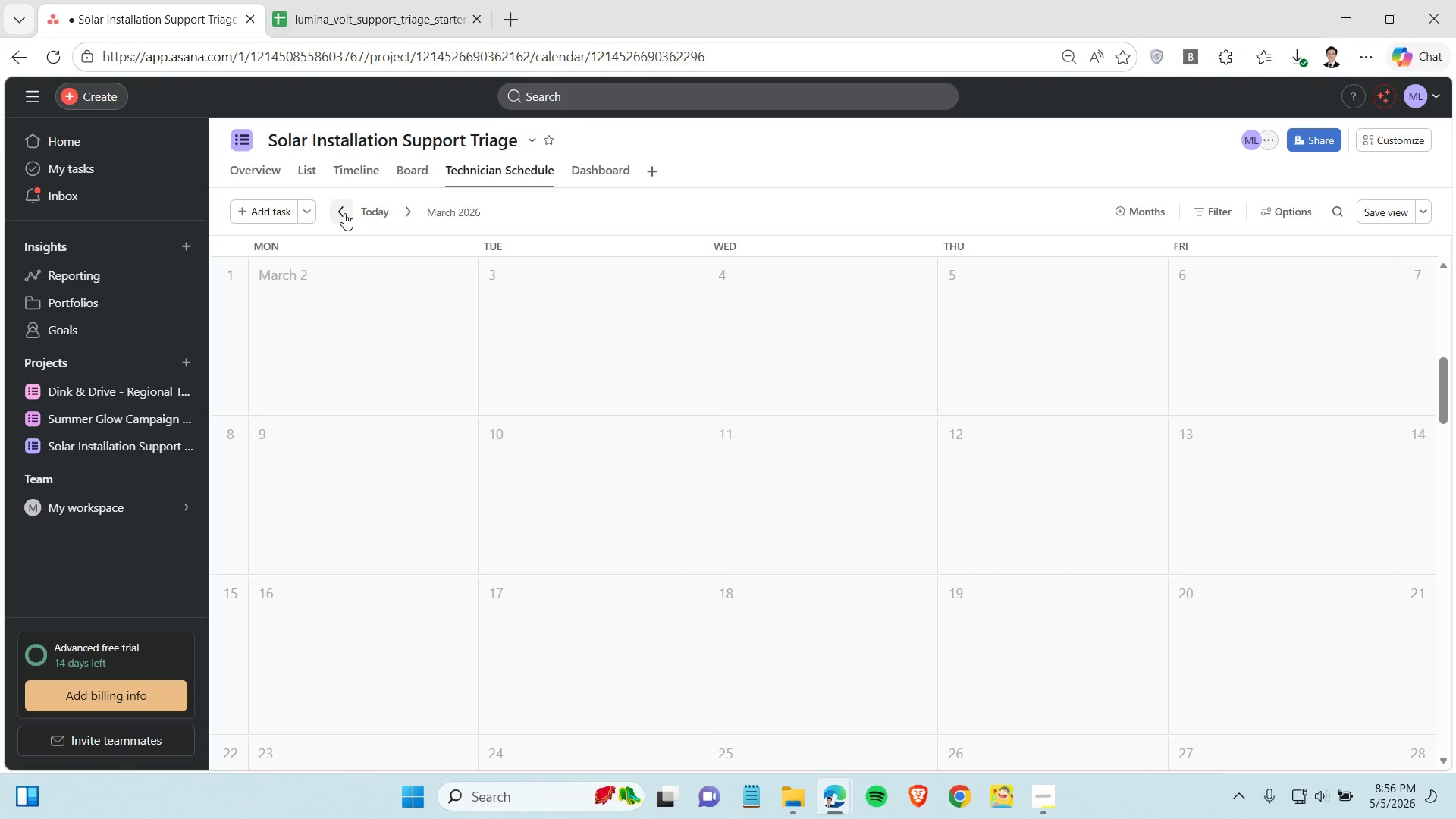 
triple_click([345, 213])
 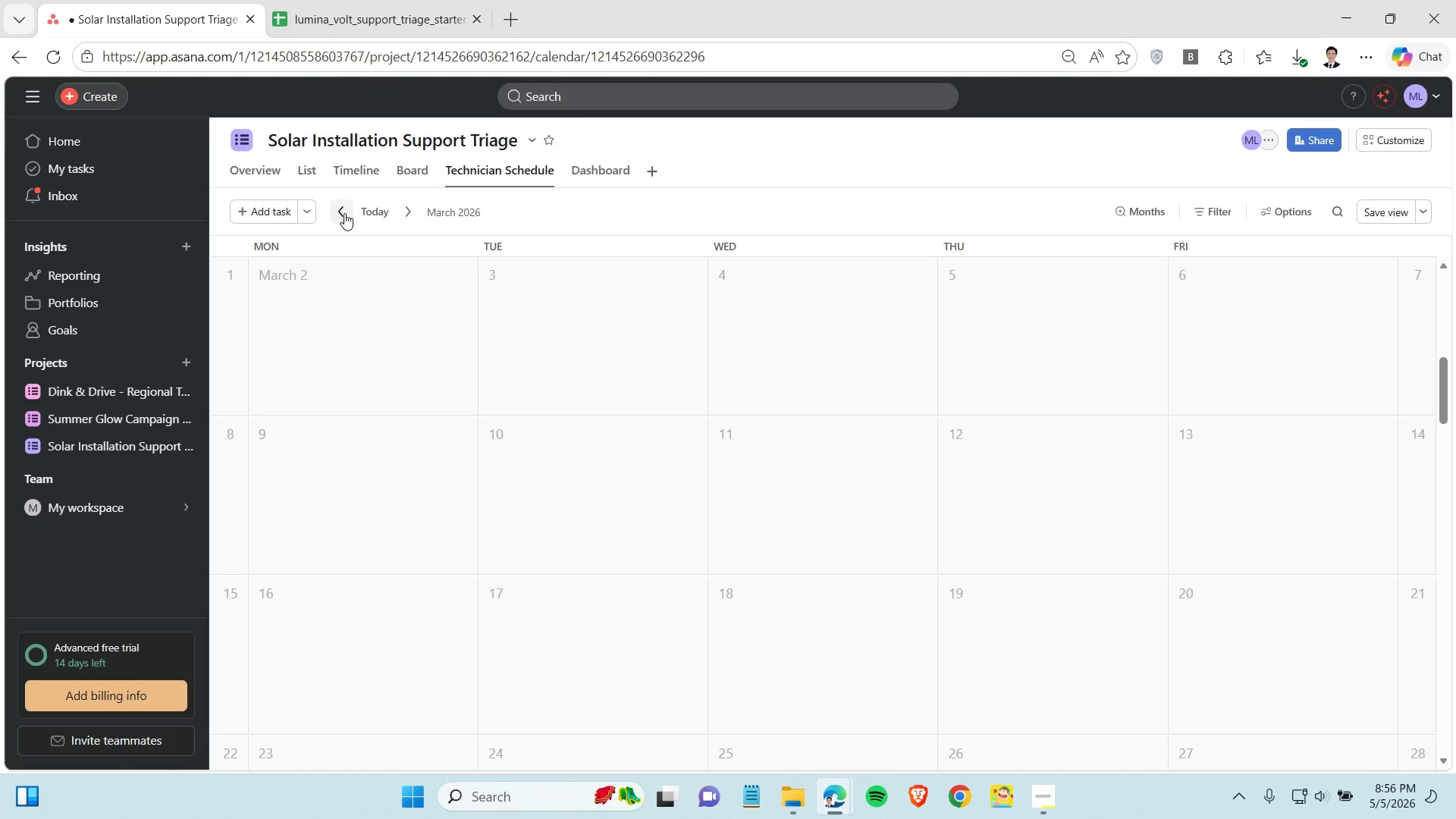 
triple_click([344, 213])
 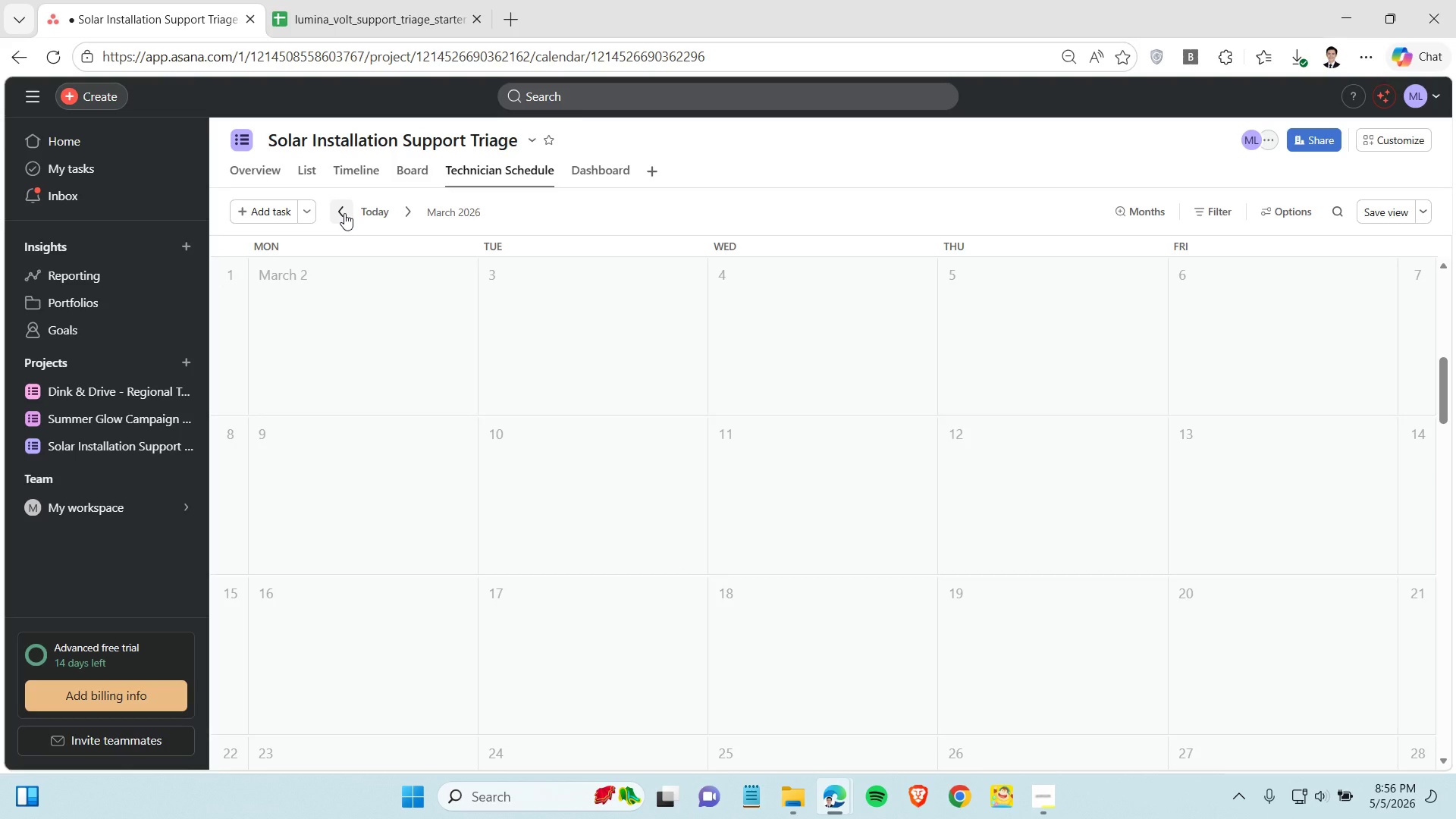 
triple_click([344, 213])
 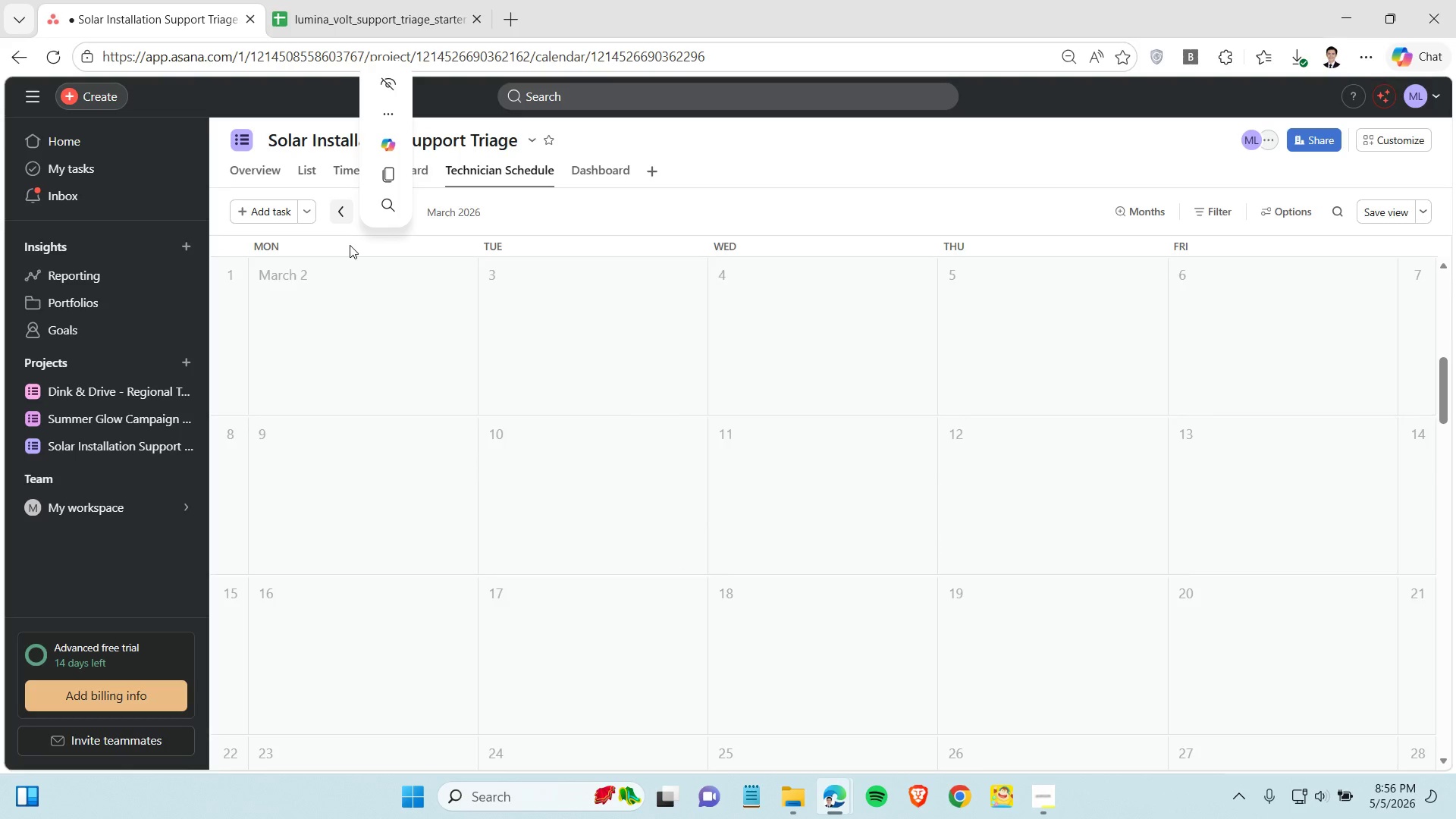 
left_click([350, 245])
 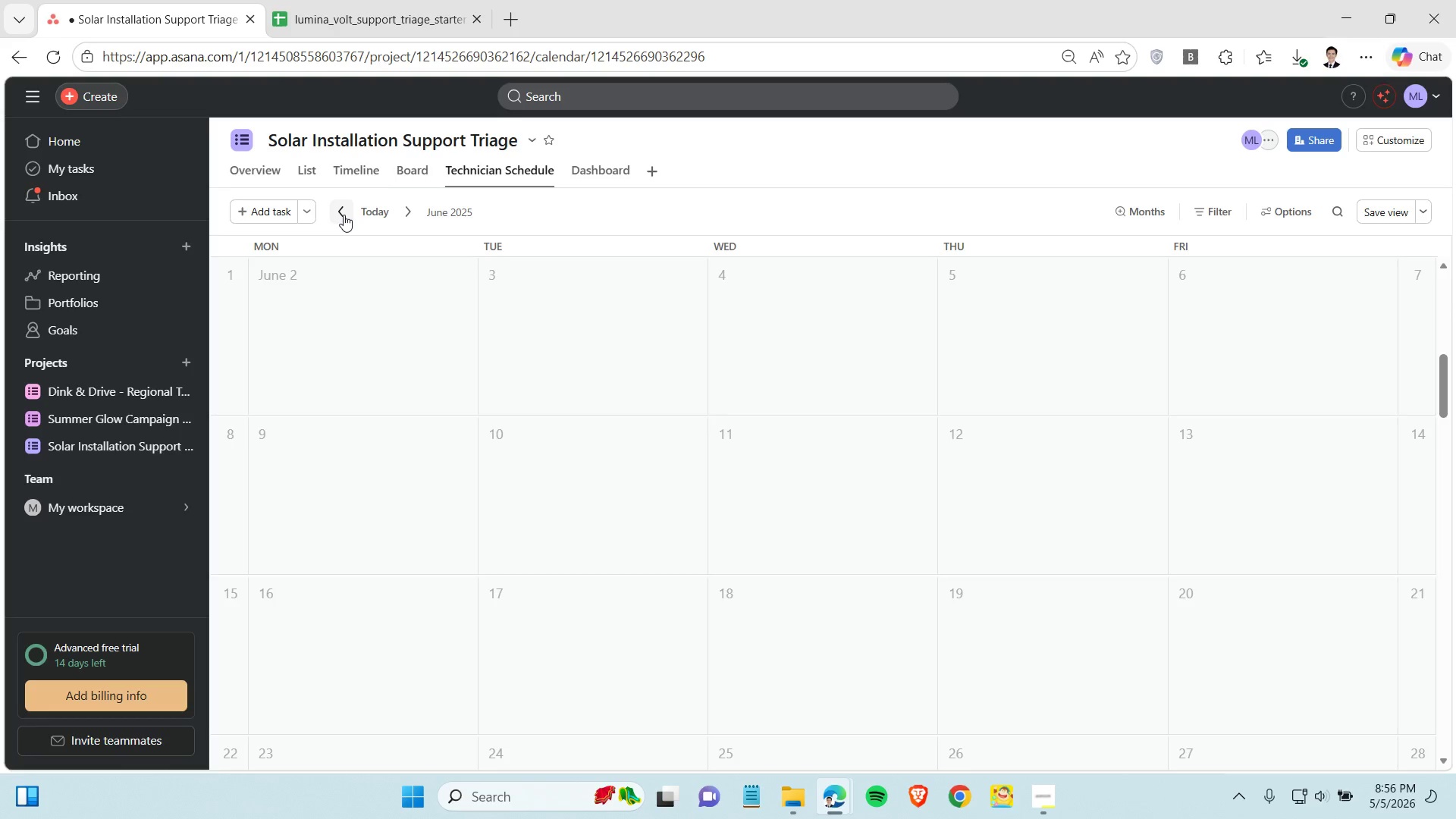 
left_click([344, 215])
 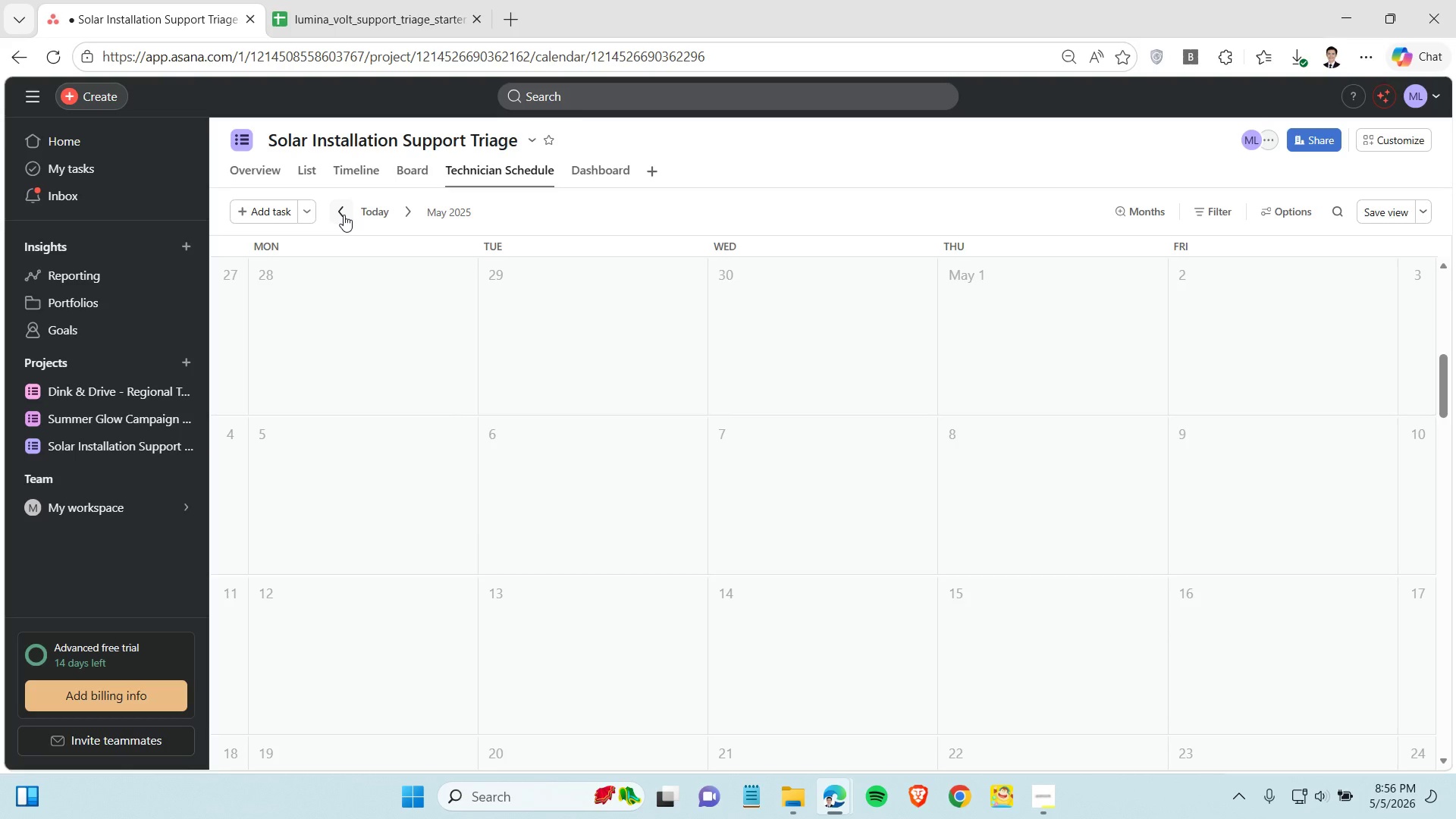 
double_click([344, 215])
 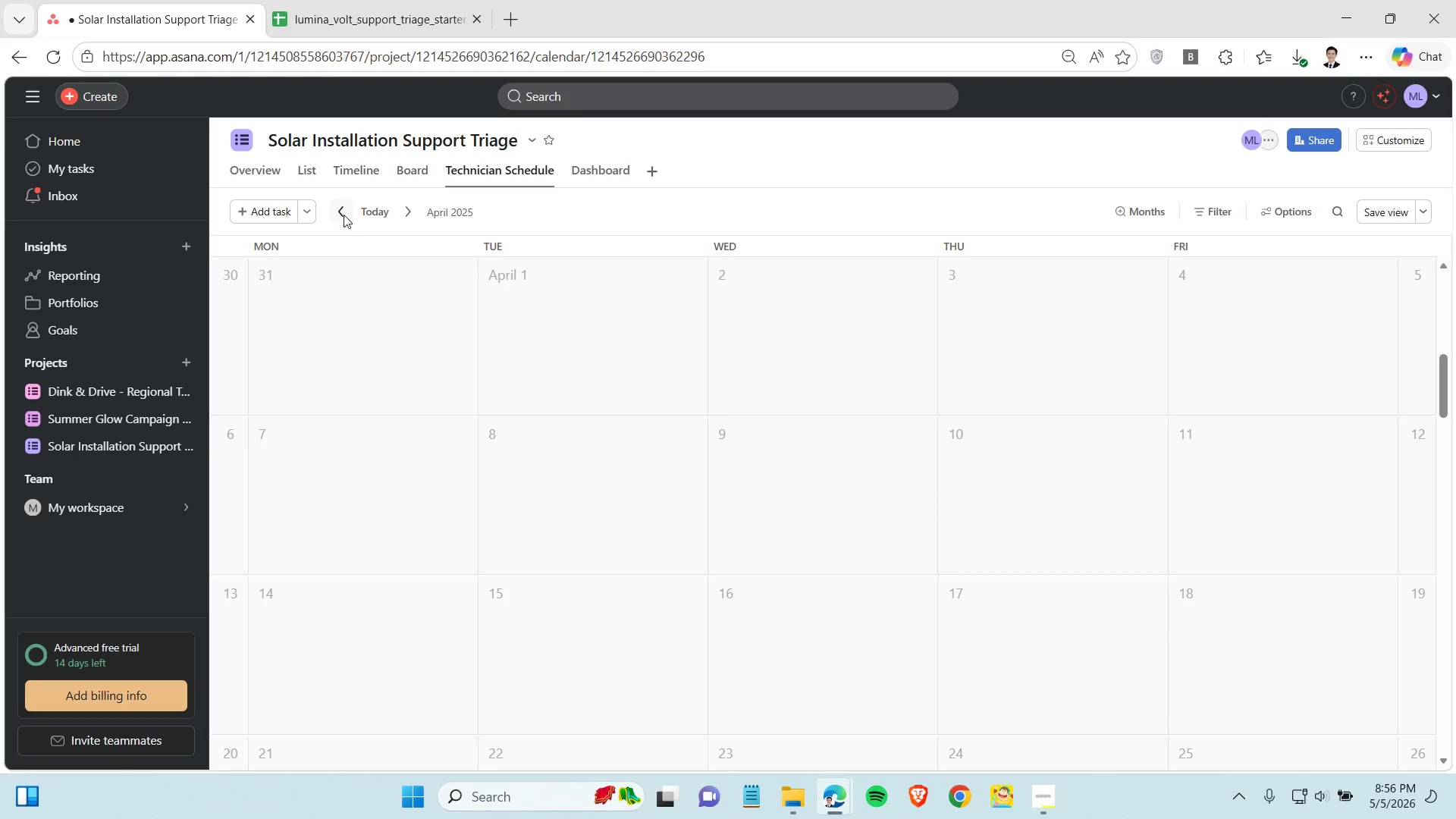 
triple_click([344, 215])
 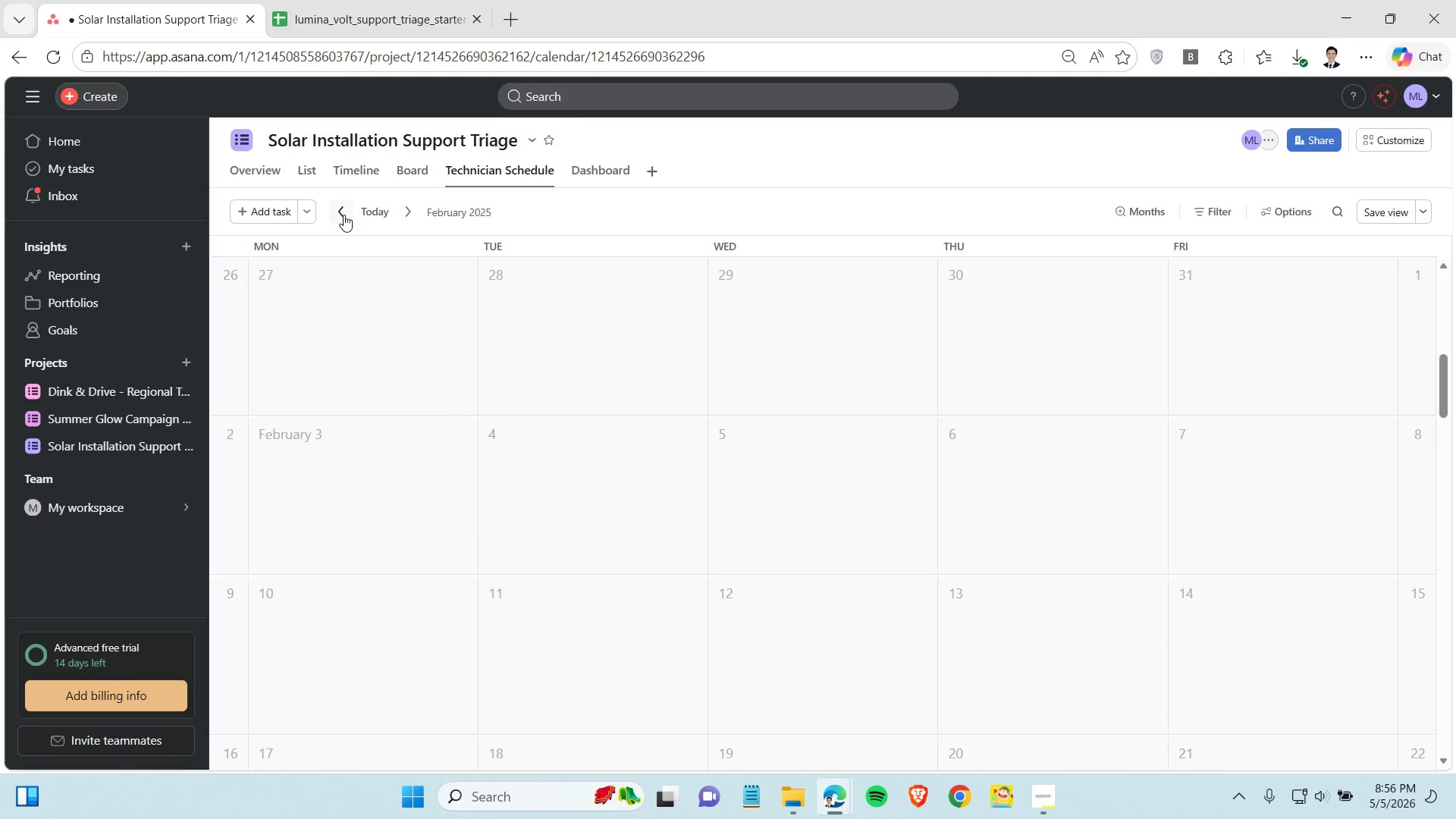 
triple_click([344, 215])
 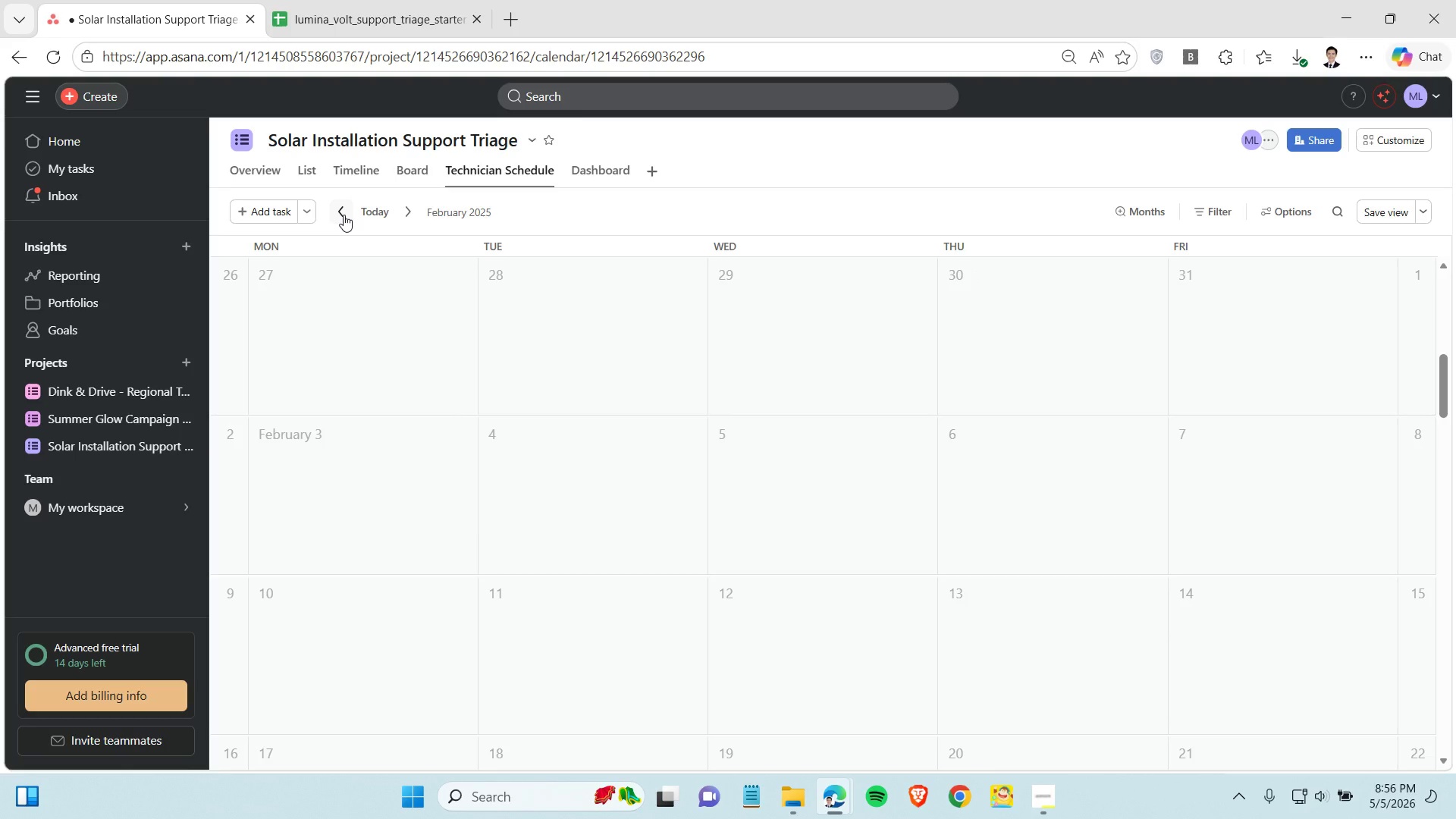 
triple_click([344, 215])
 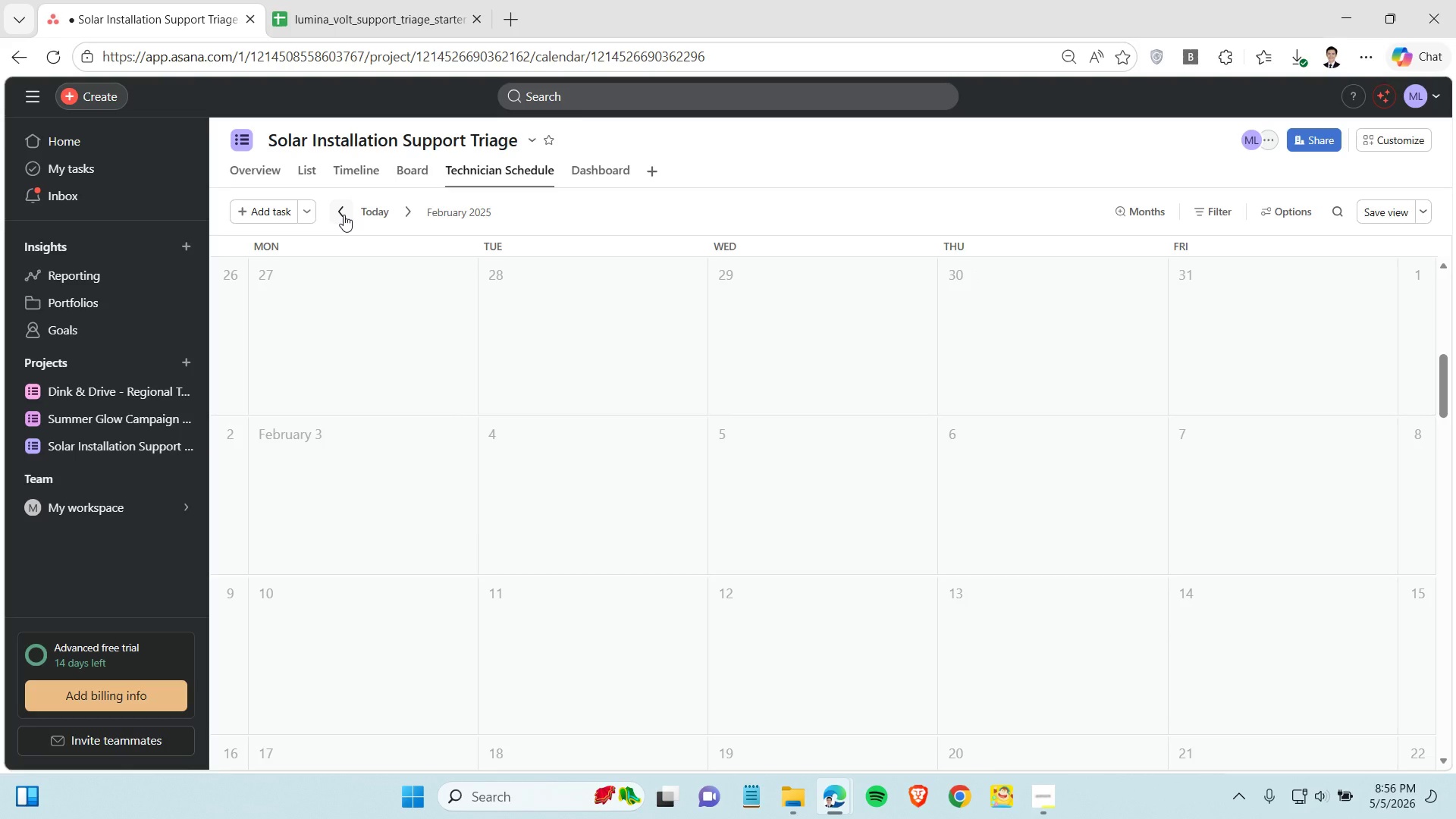 
triple_click([344, 215])
 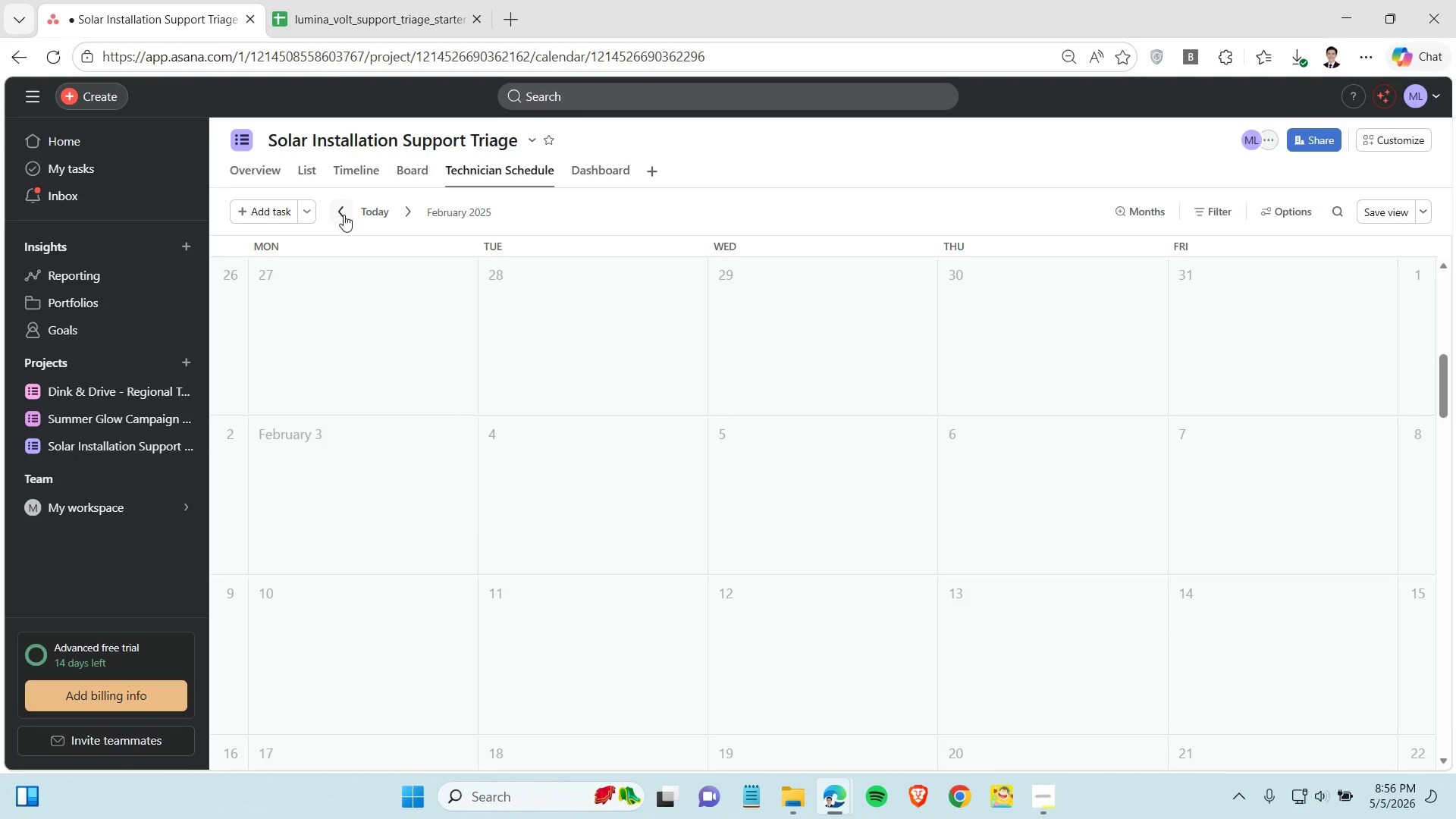 
double_click([344, 215])
 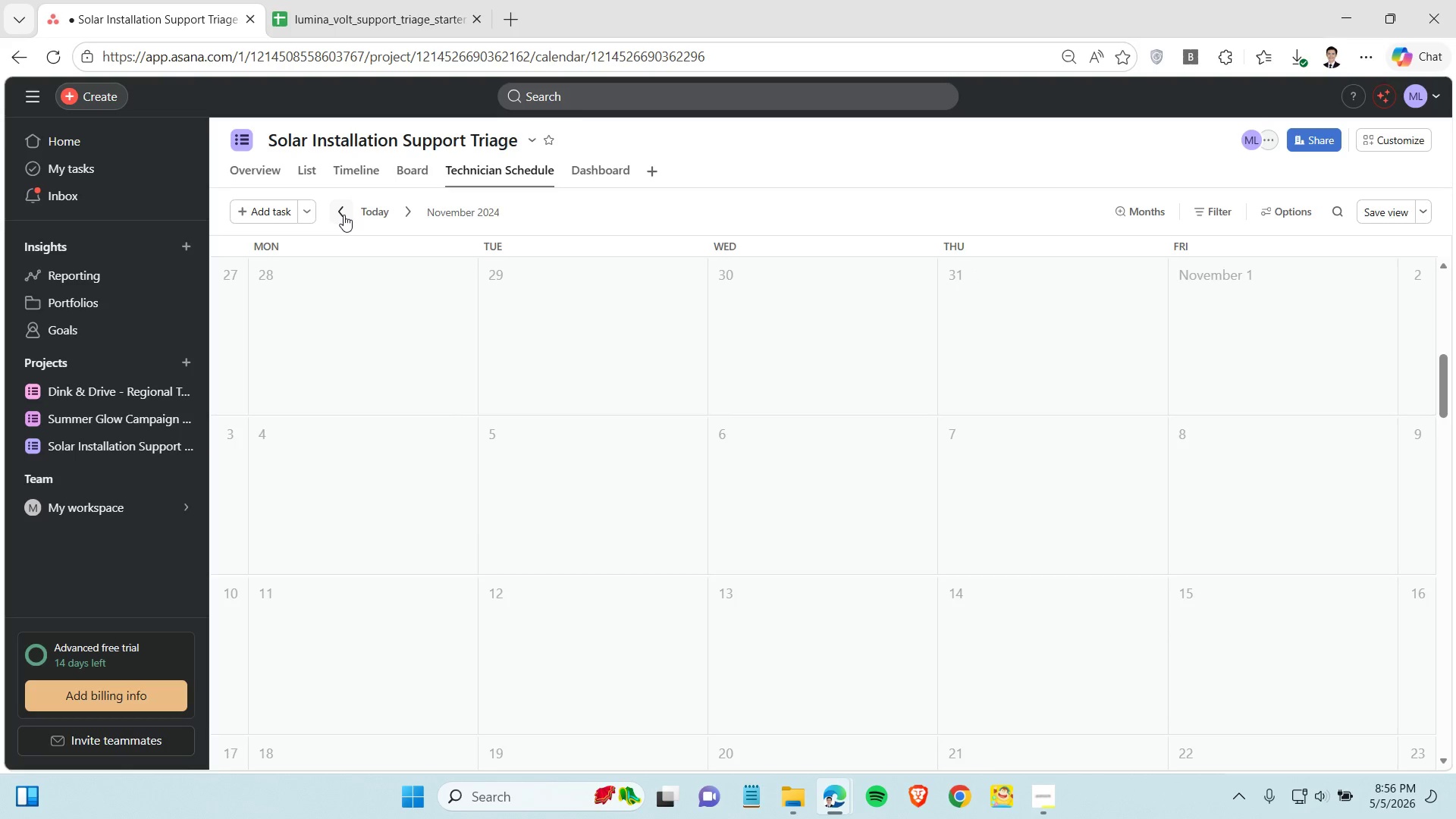 
triple_click([344, 215])
 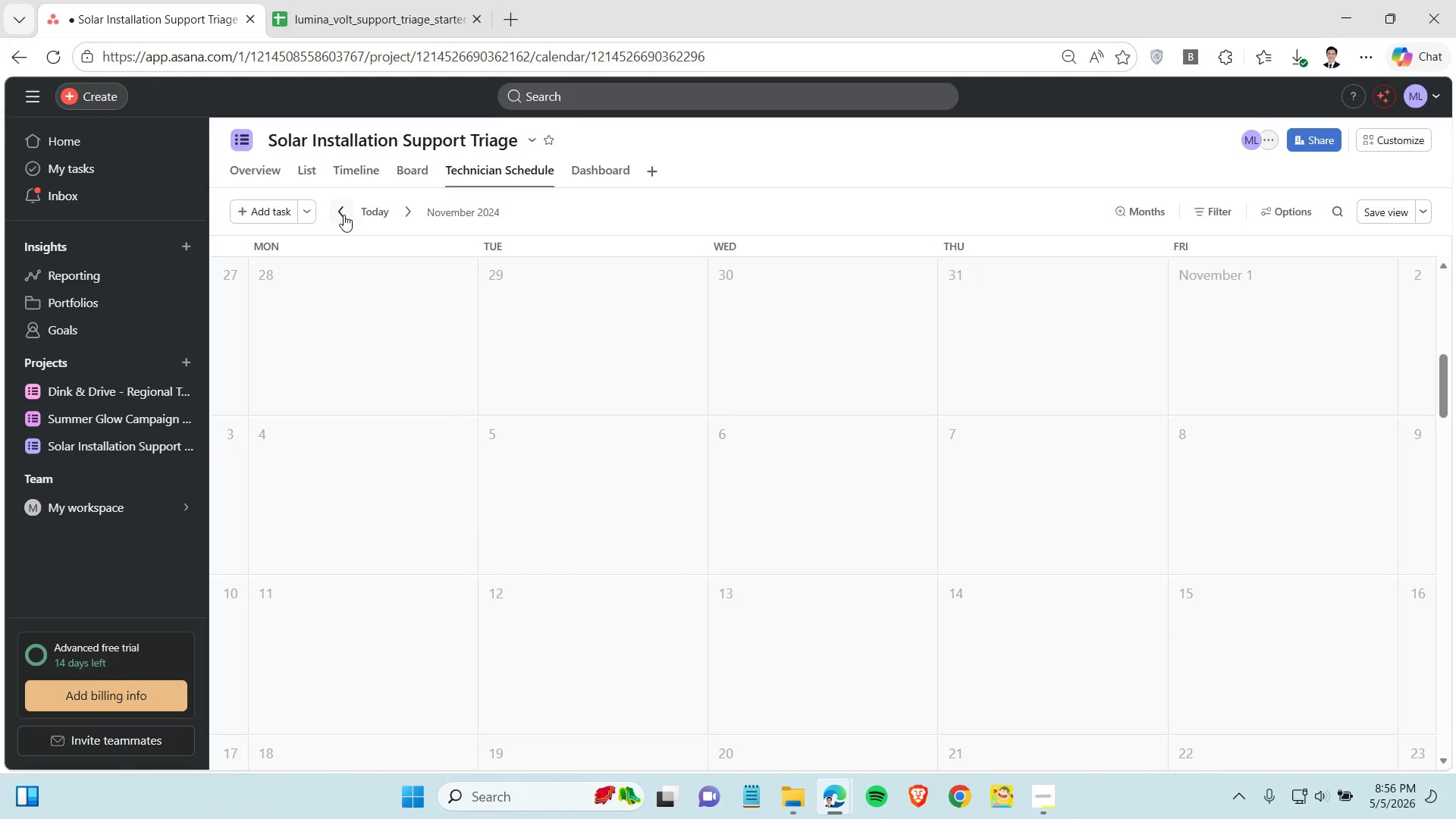 
triple_click([344, 215])
 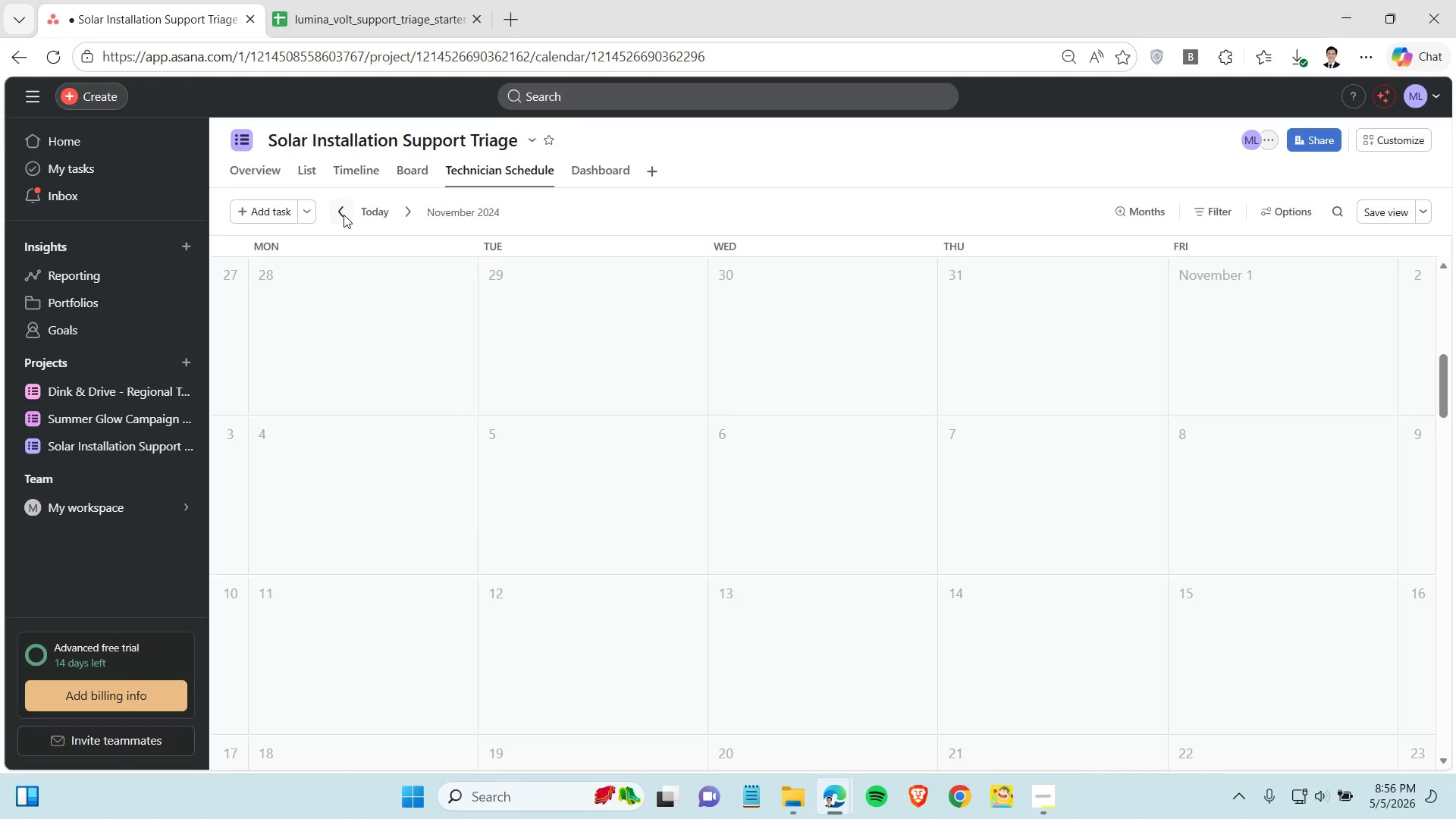 
triple_click([344, 215])
 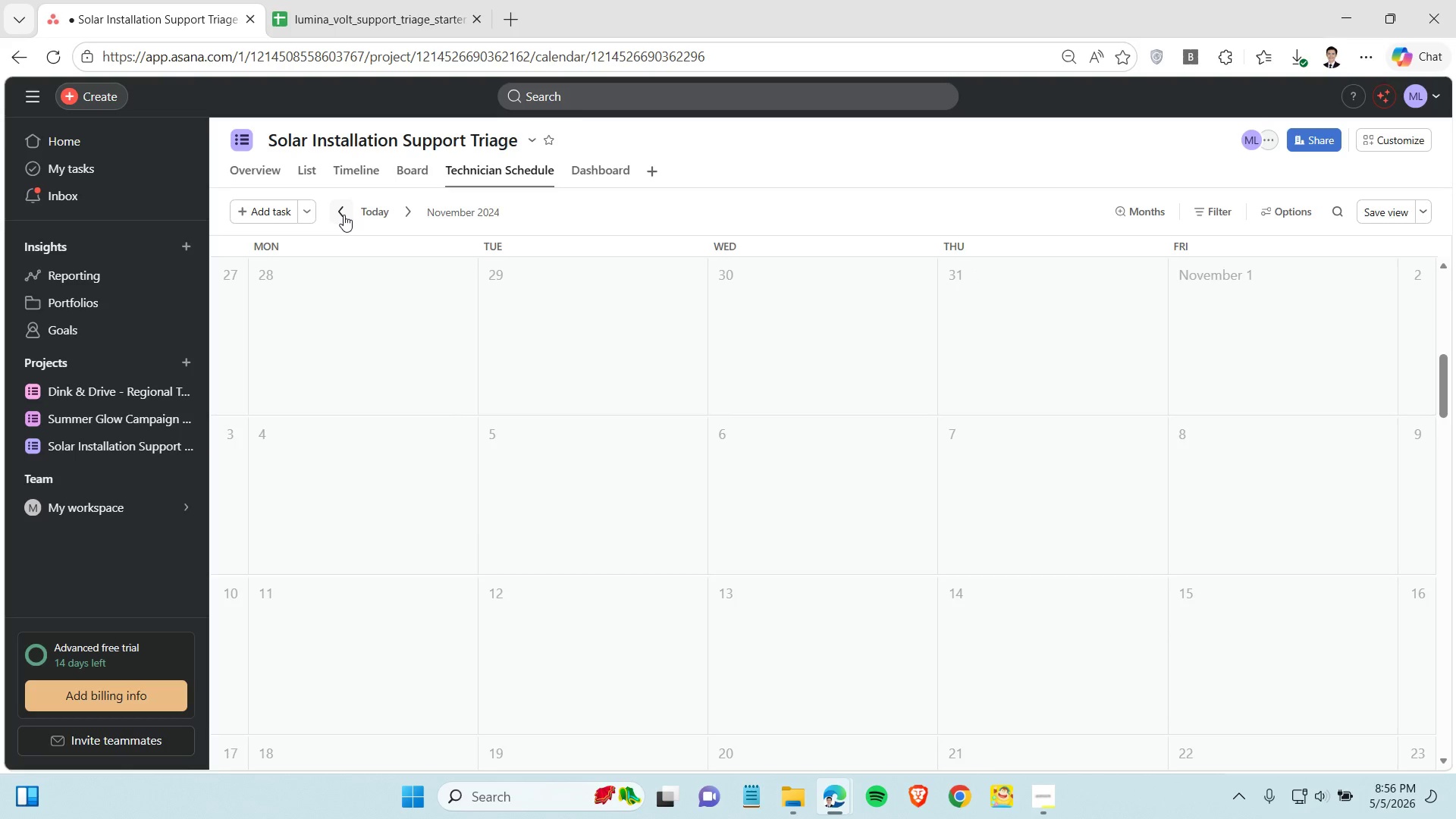 
triple_click([344, 215])
 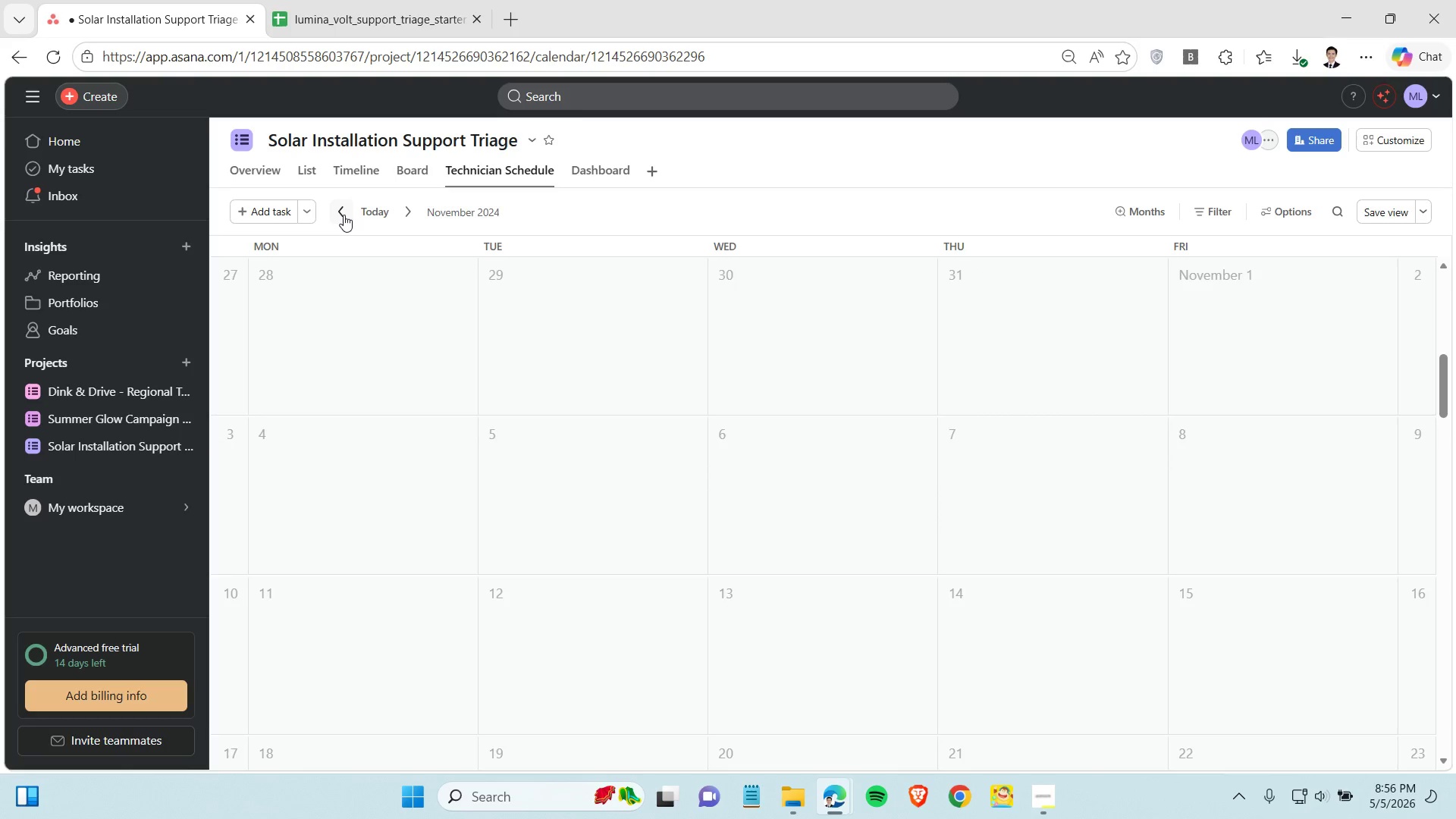 
triple_click([344, 215])
 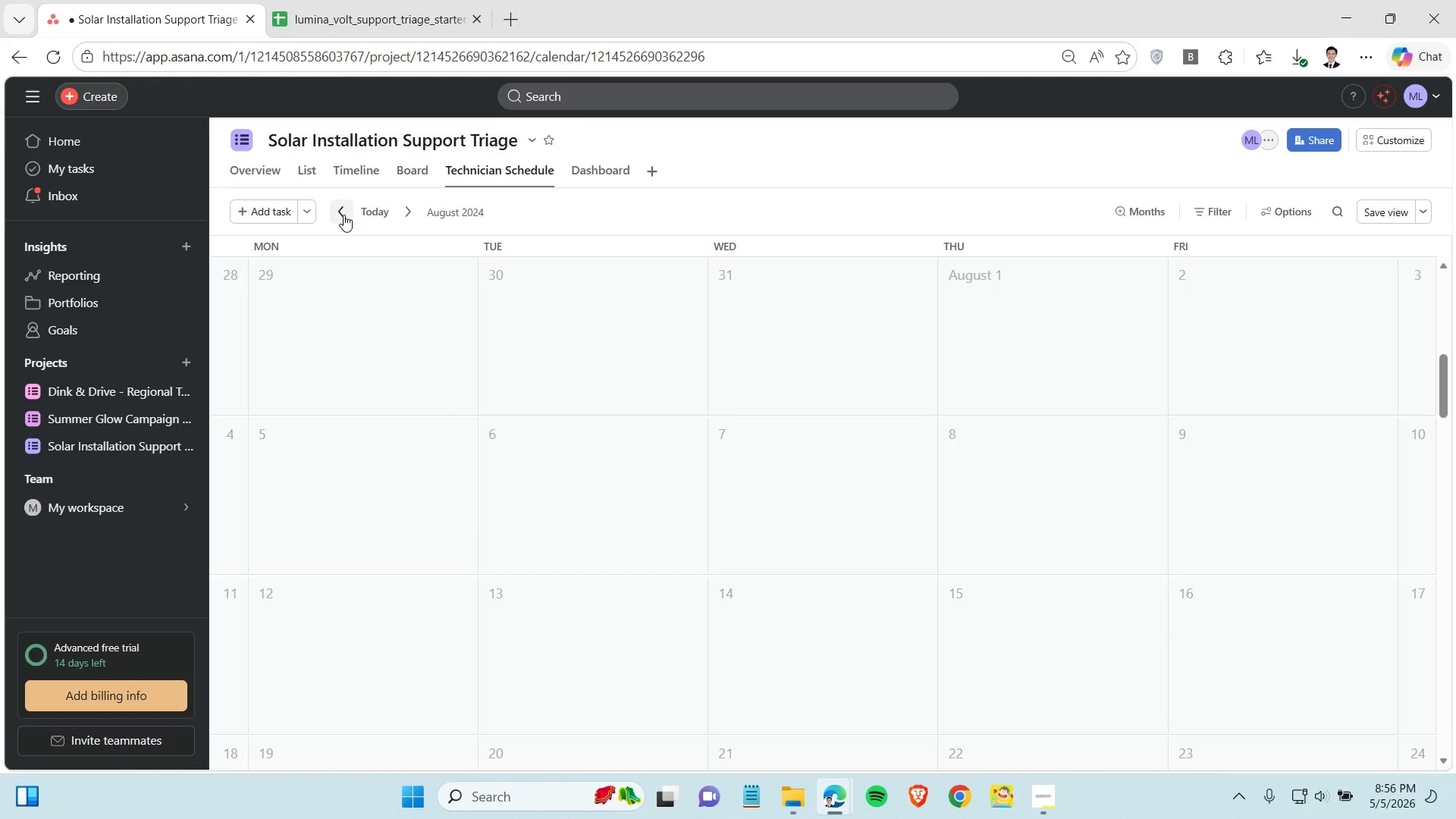 
left_click([344, 215])
 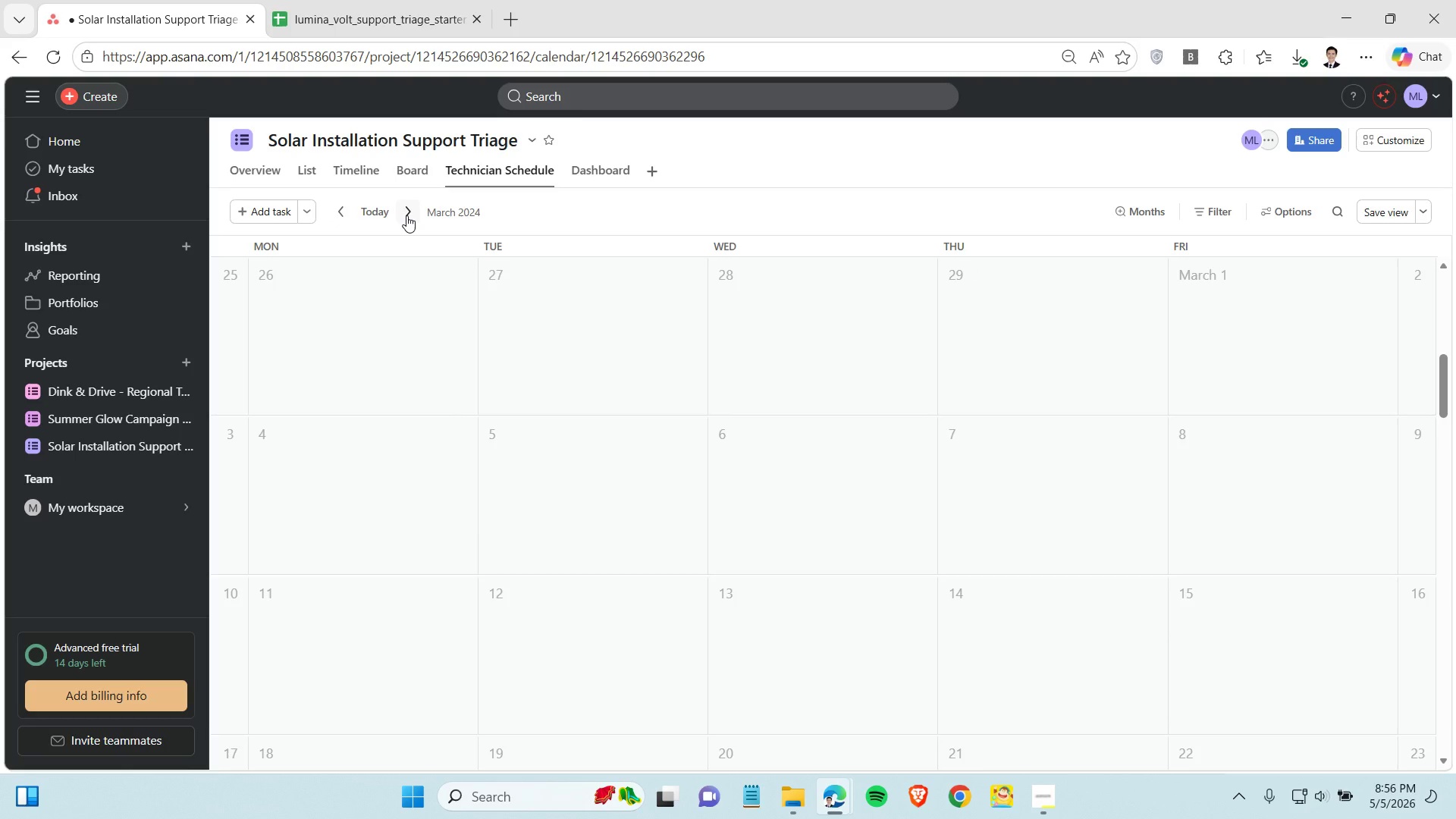 
left_click([406, 215])
 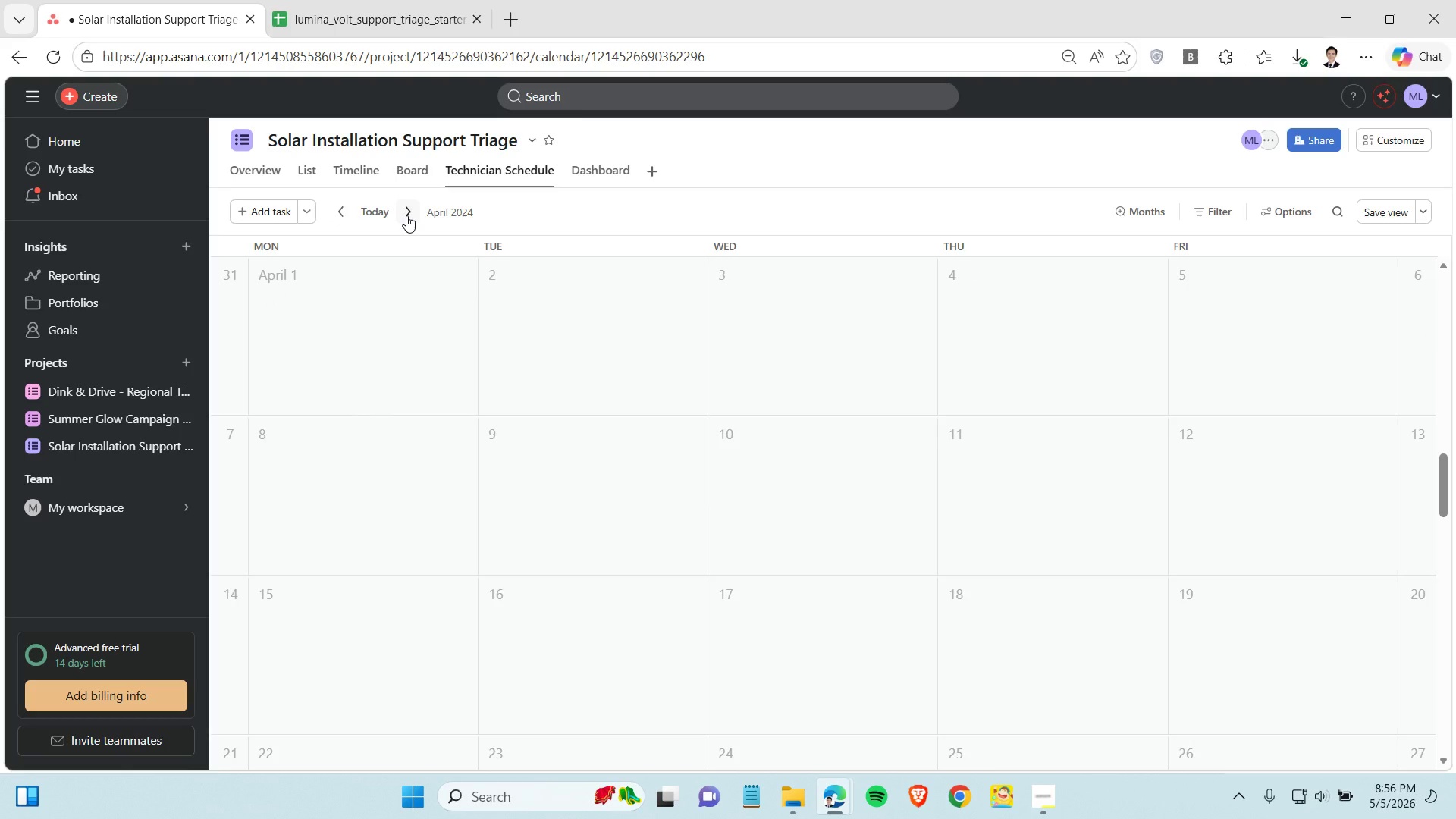 
left_click([406, 215])
 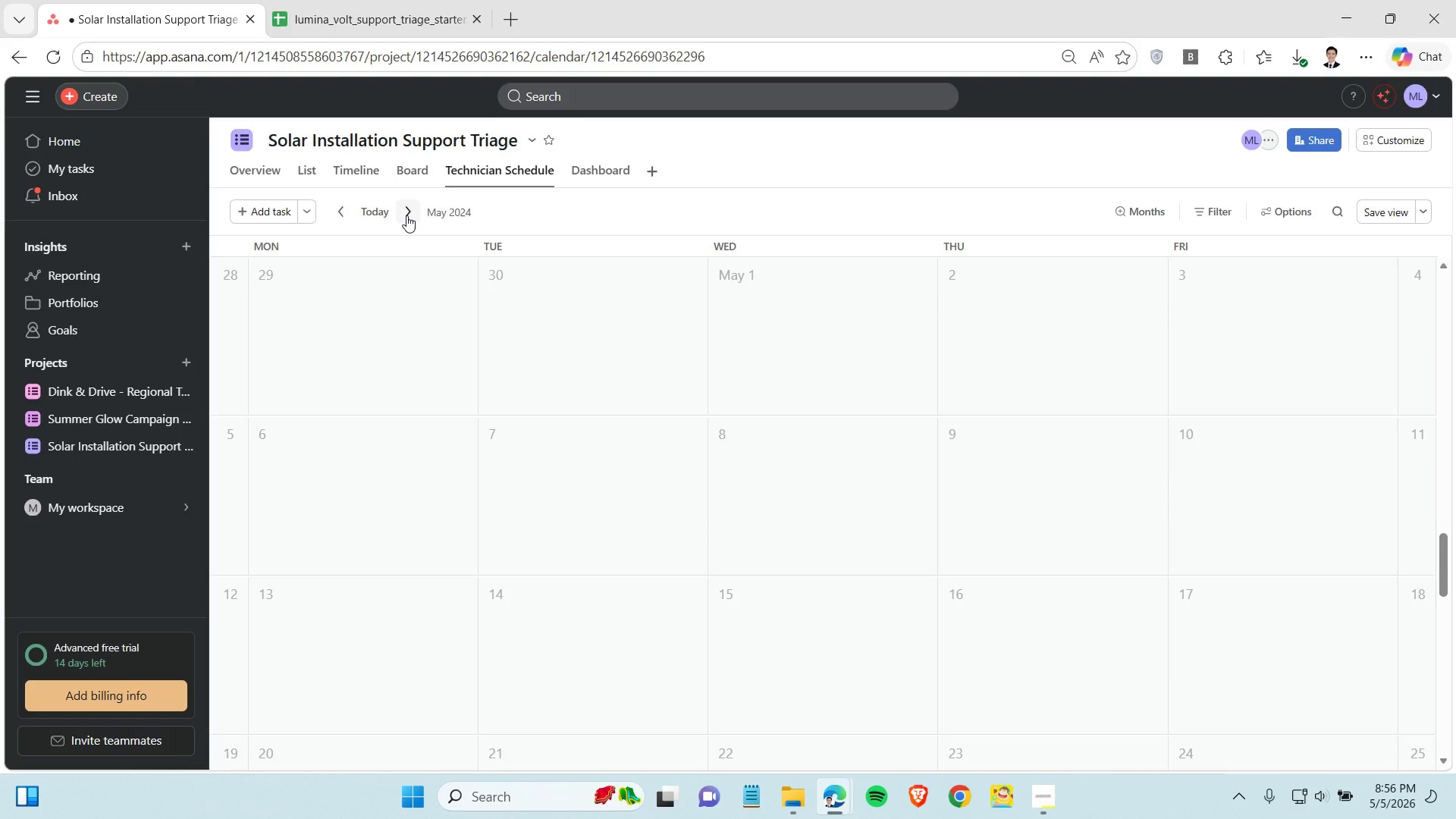 
left_click([406, 215])
 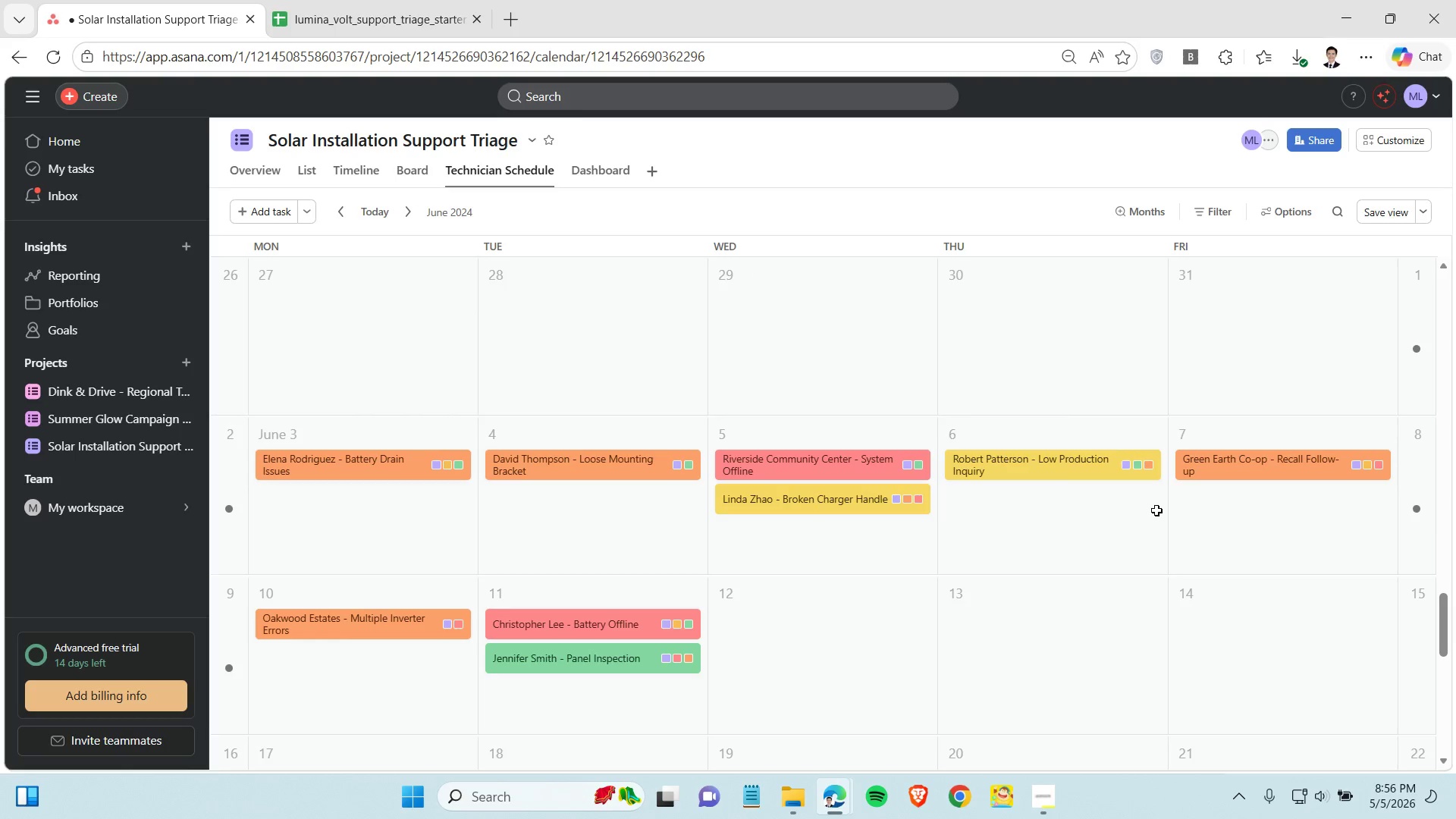 
scroll: coordinate [1100, 599], scroll_direction: down, amount: 1.0
 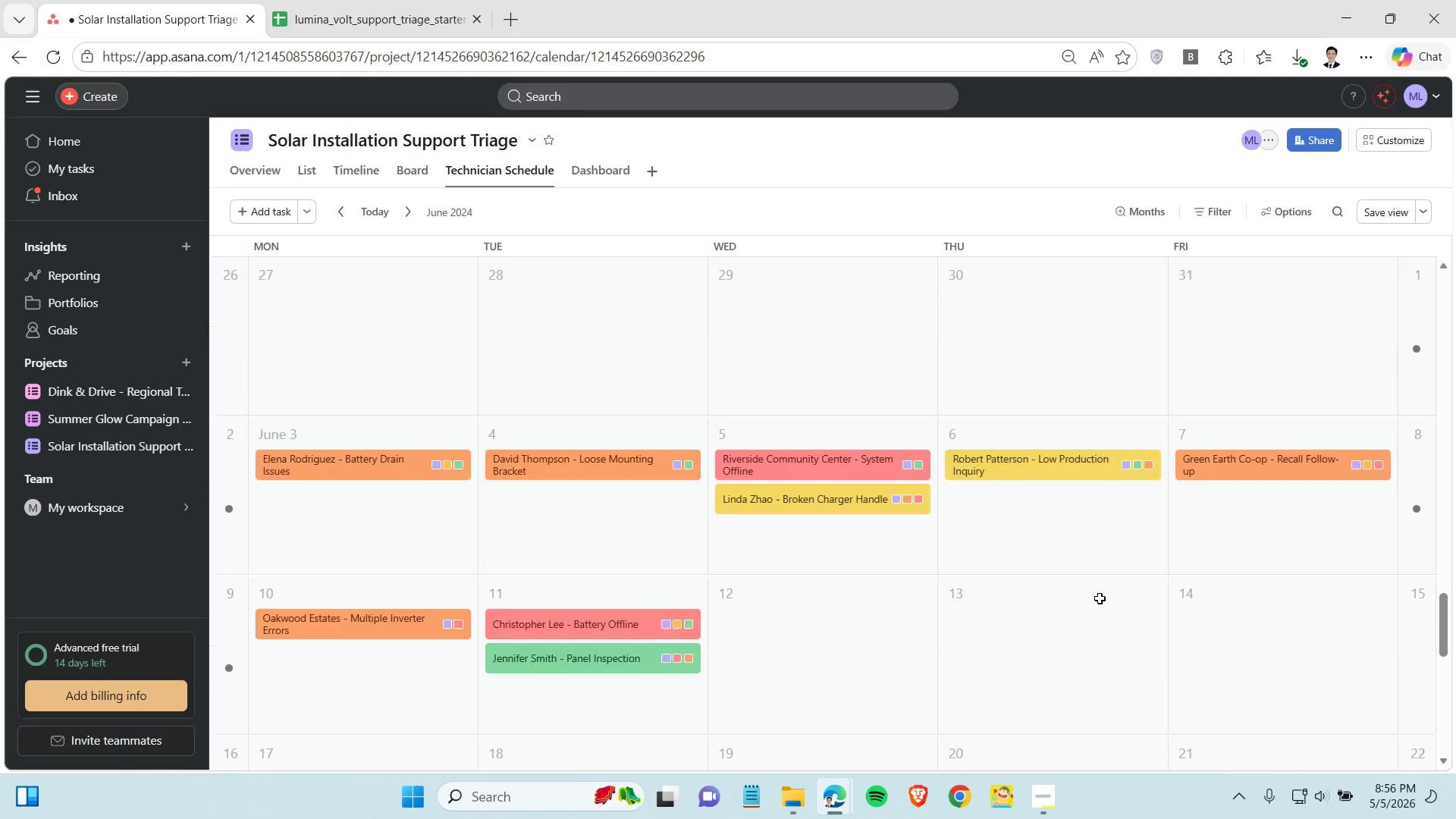 
scroll: coordinate [1100, 599], scroll_direction: up, amount: 1.0
 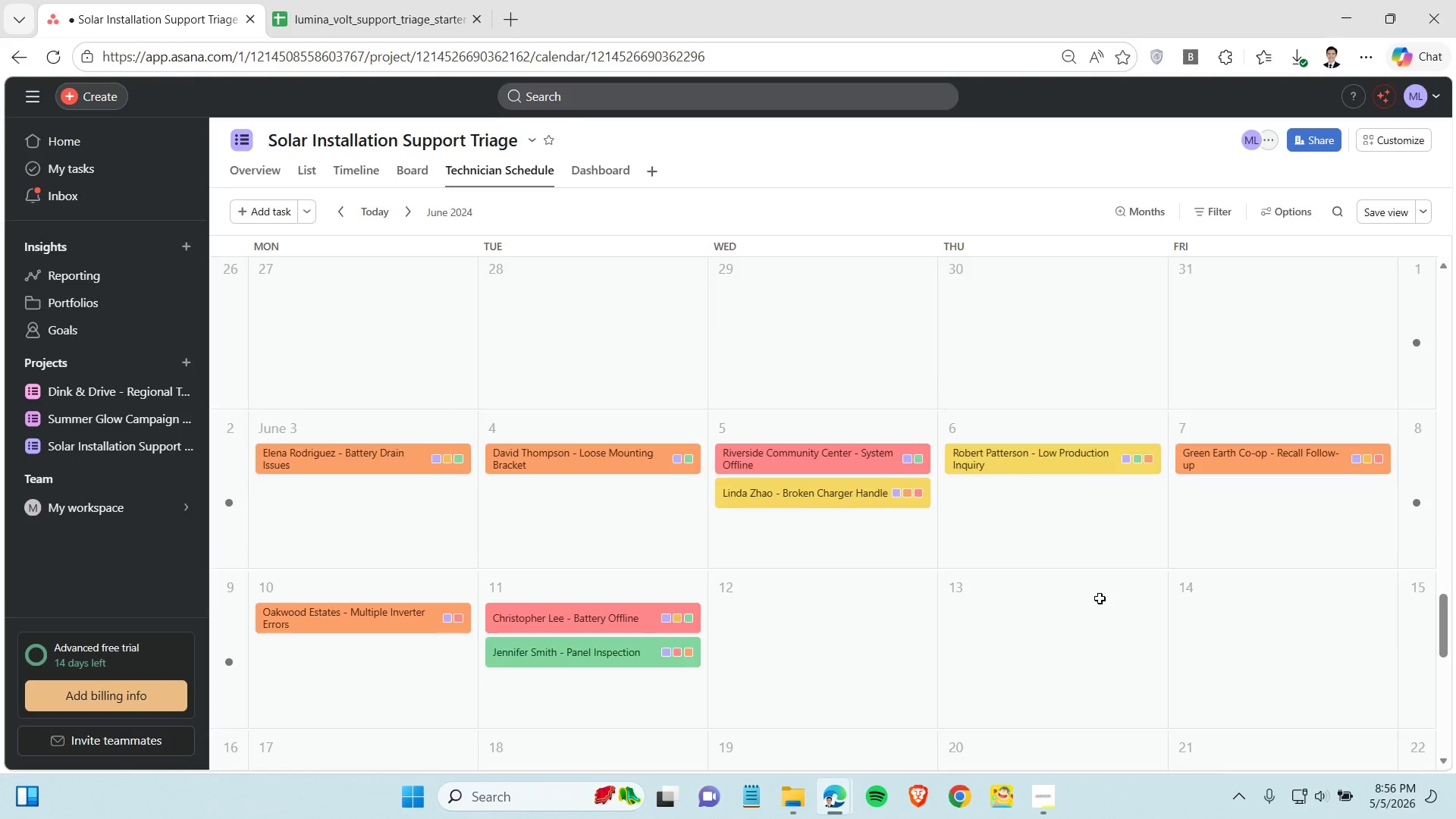 
scroll: coordinate [1100, 598], scroll_direction: down, amount: 1.0
 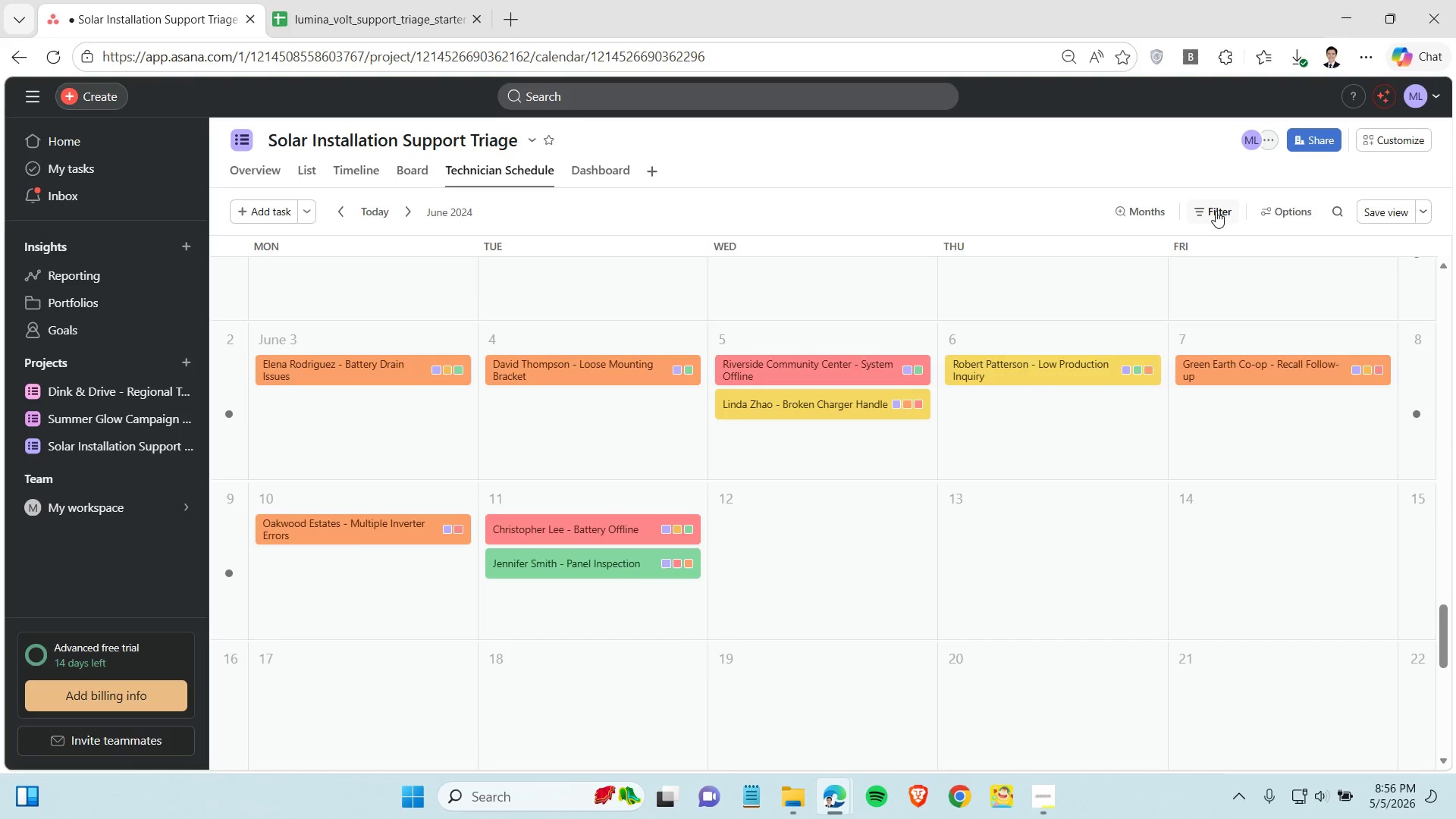 
left_click([1211, 211])
 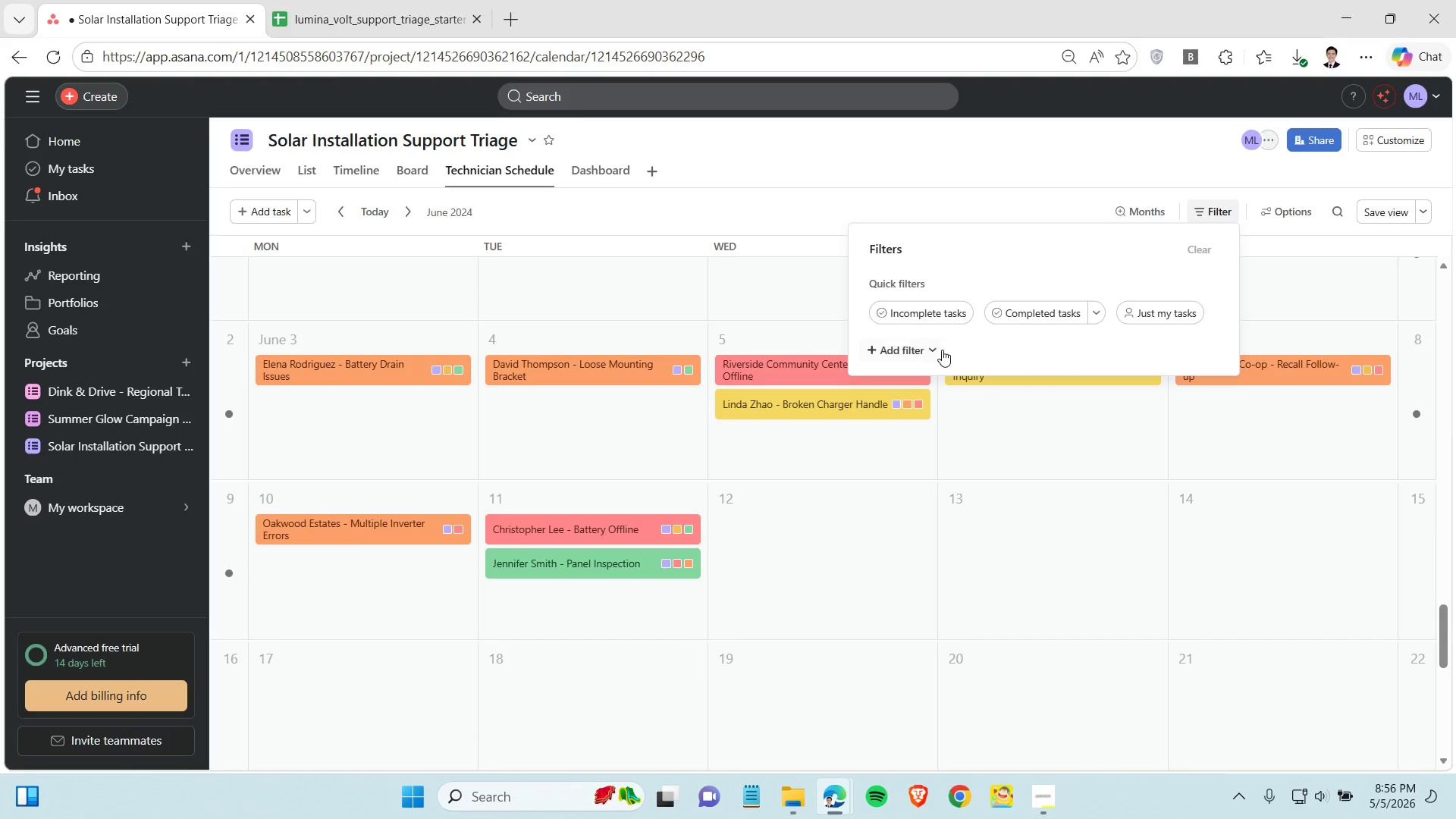 
left_click([942, 350])
 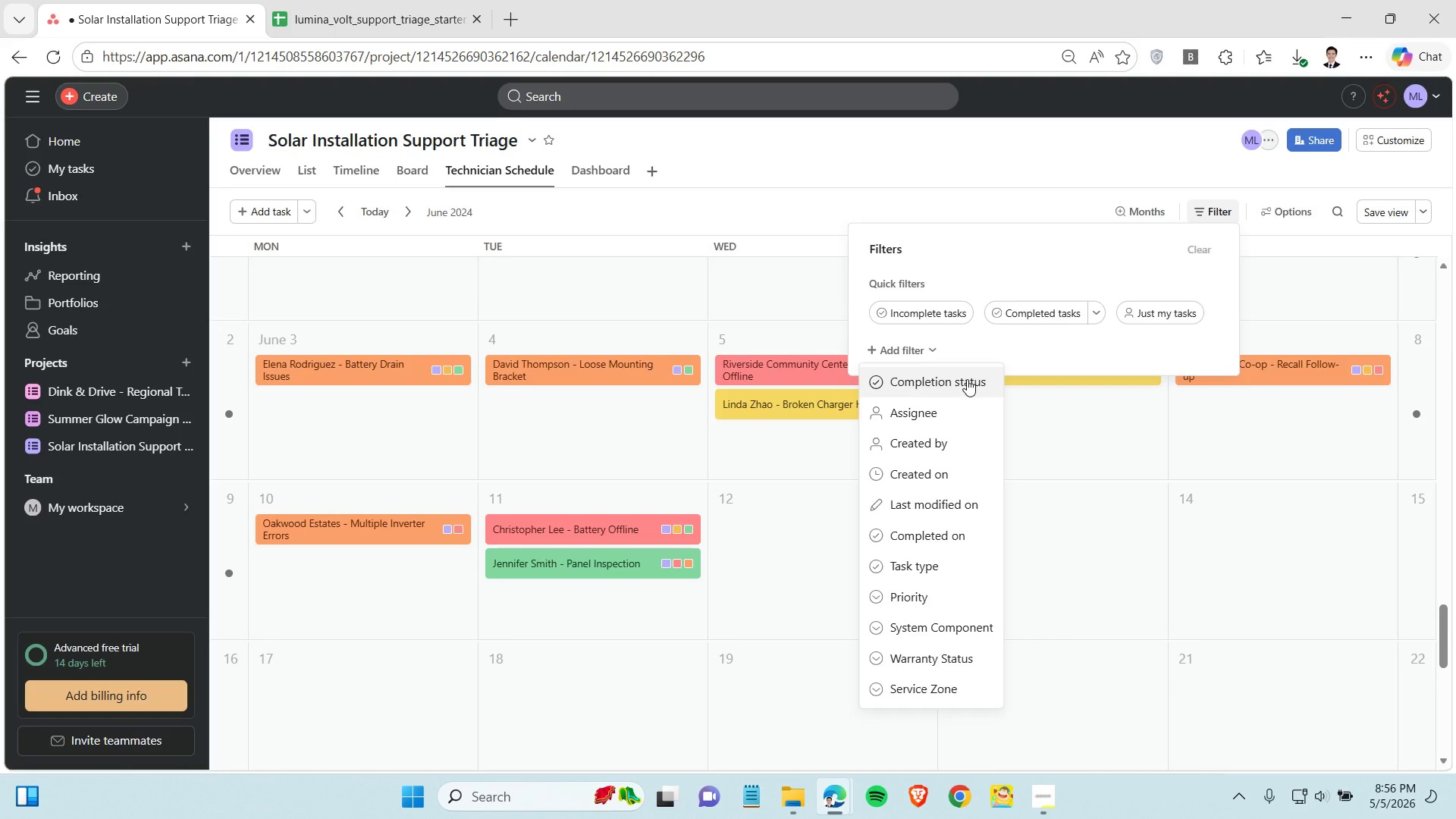 
wait(15.83)
 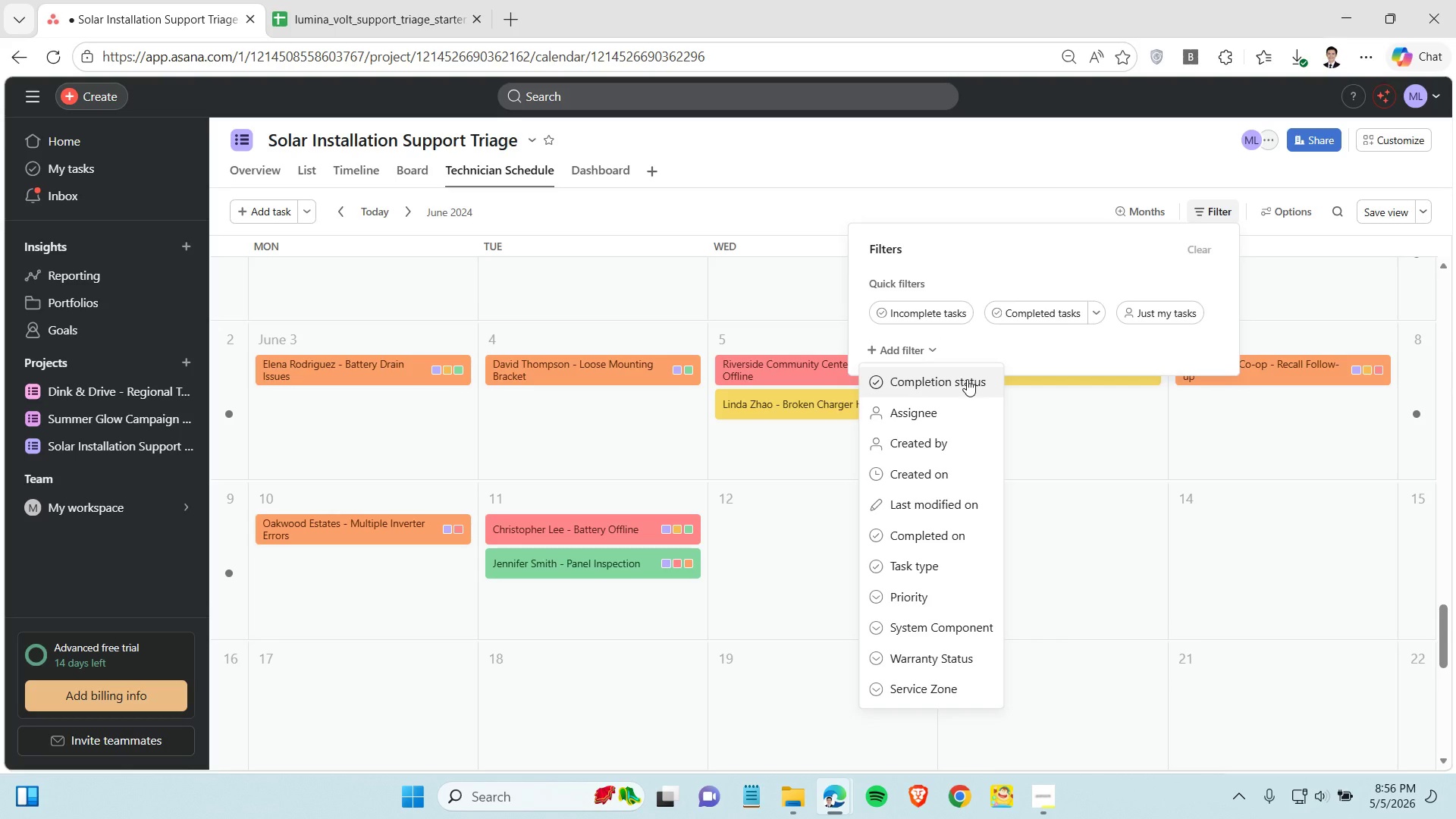 
scroll: coordinate [951, 634], scroll_direction: down, amount: 2.0
 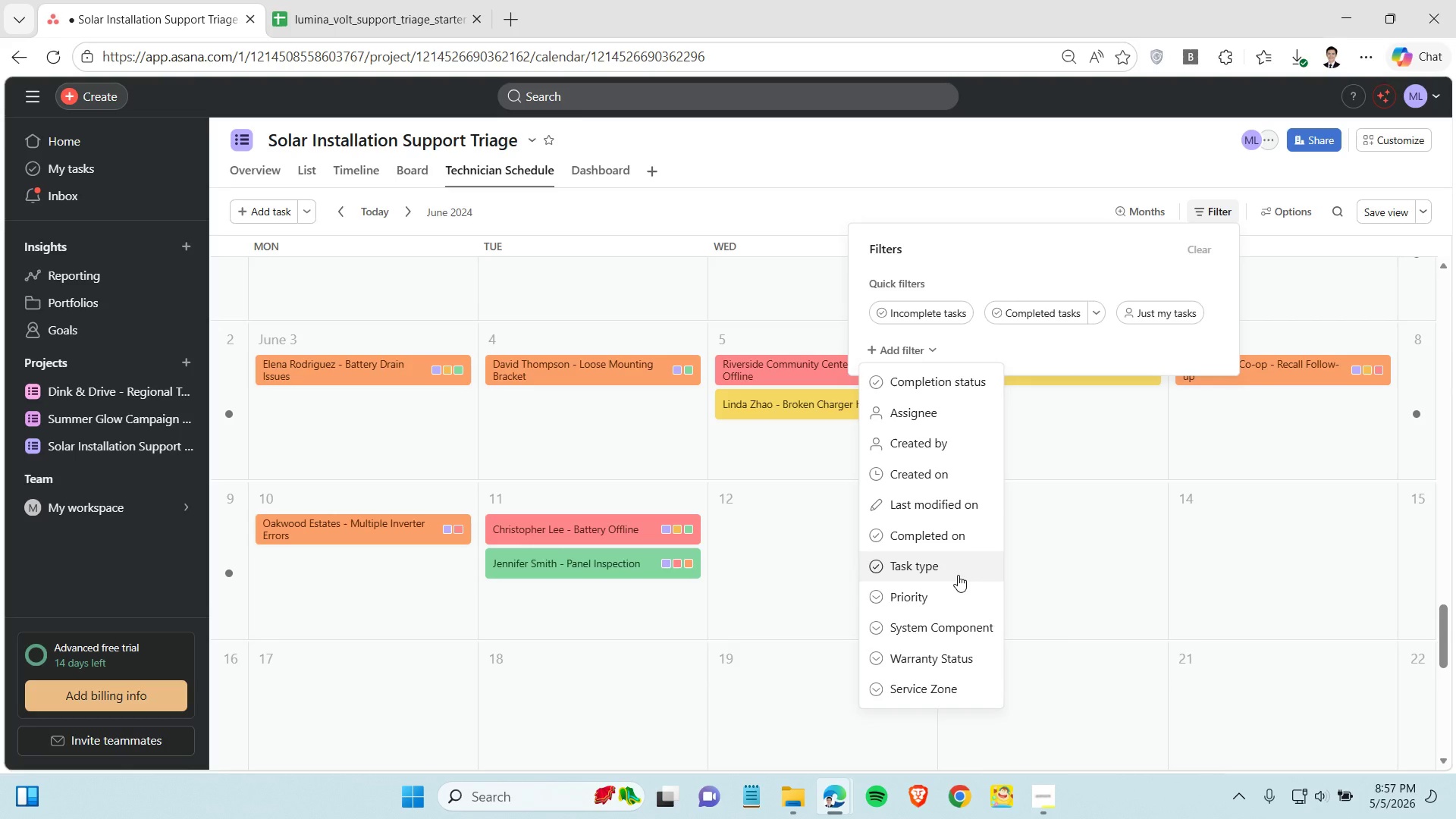 
wait(21.09)
 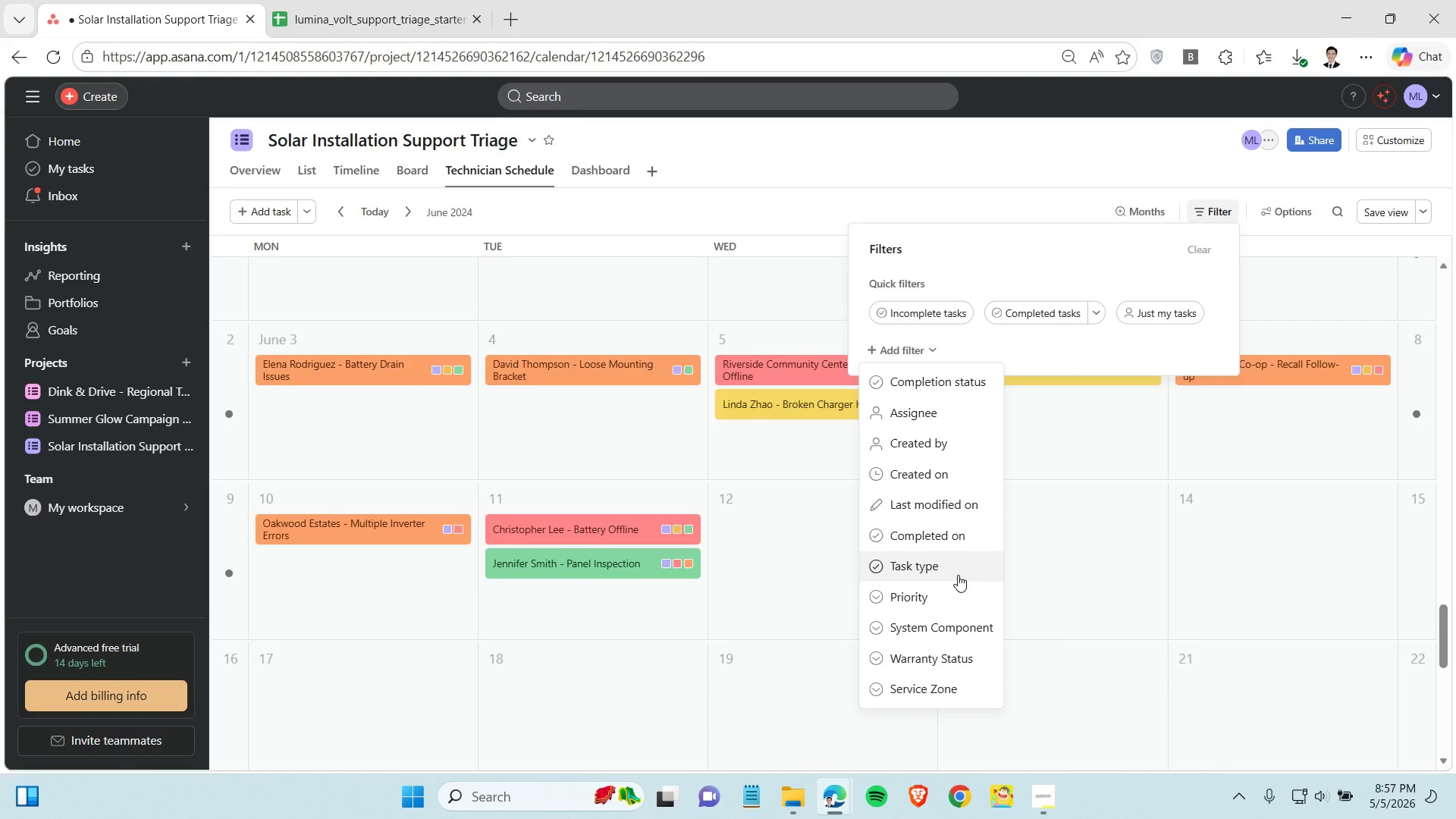 
left_click([1040, 795])